 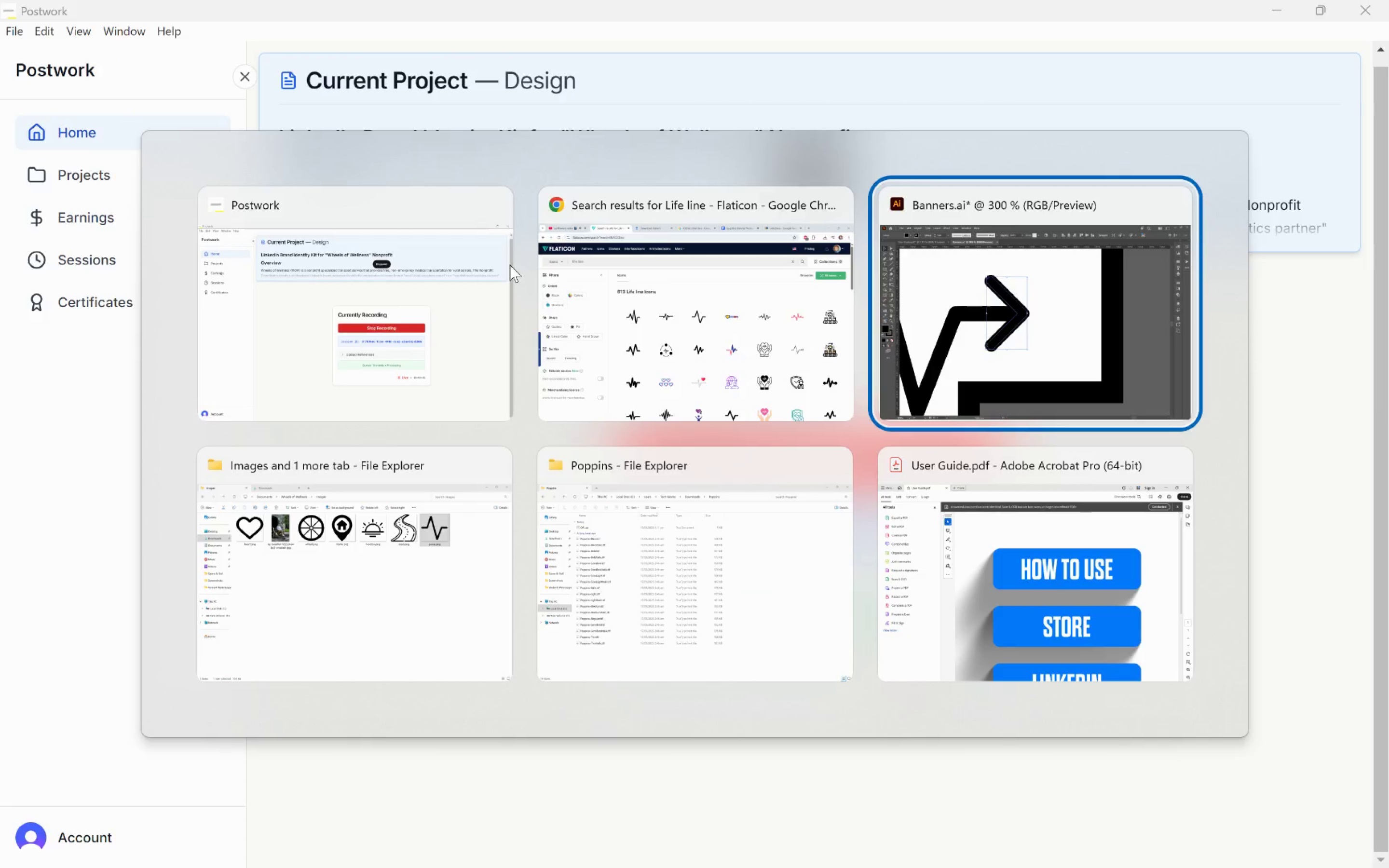 
left_click_drag(start_coordinate=[759, 400], to_coordinate=[762, 400])
 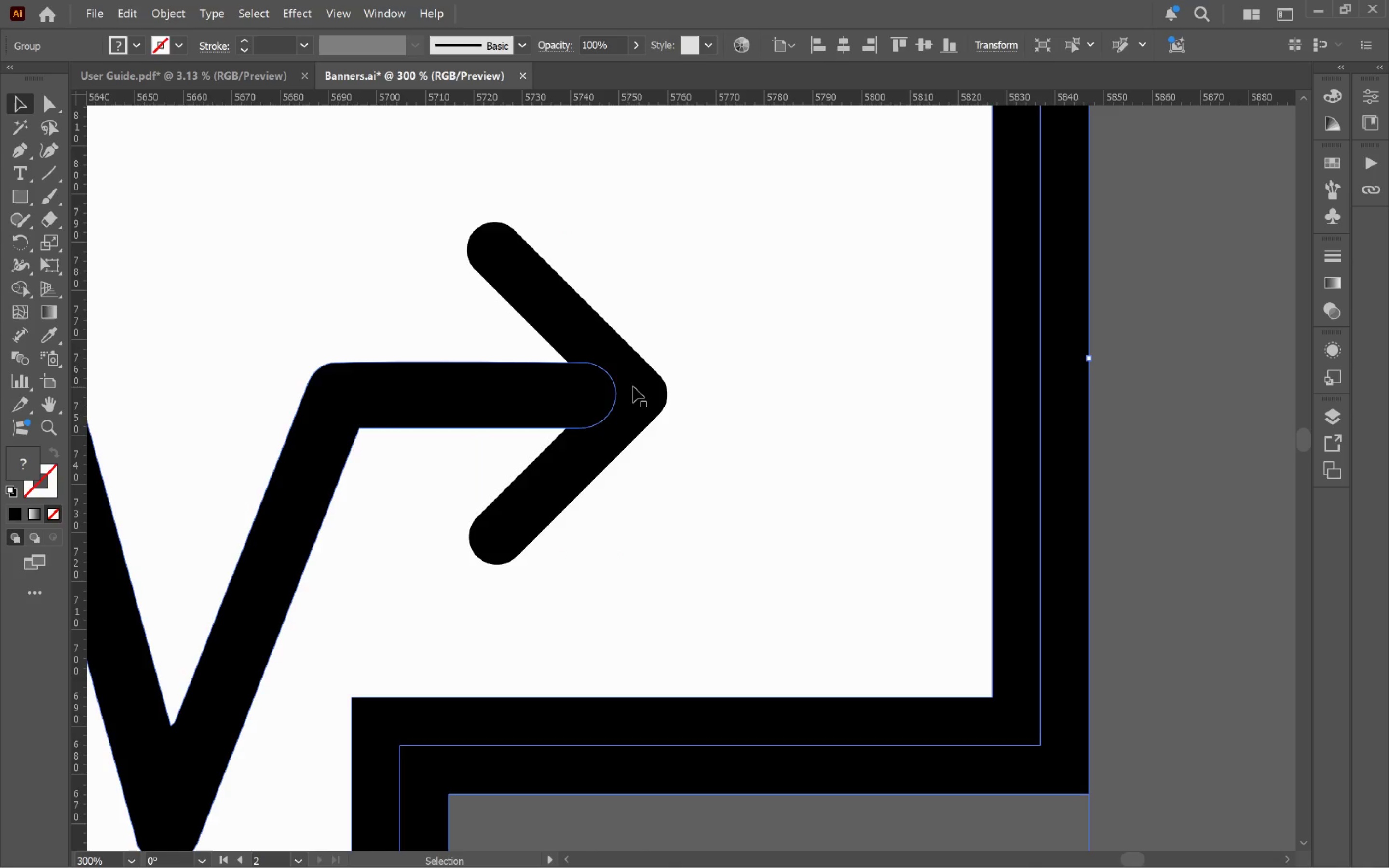 
left_click([641, 386])
 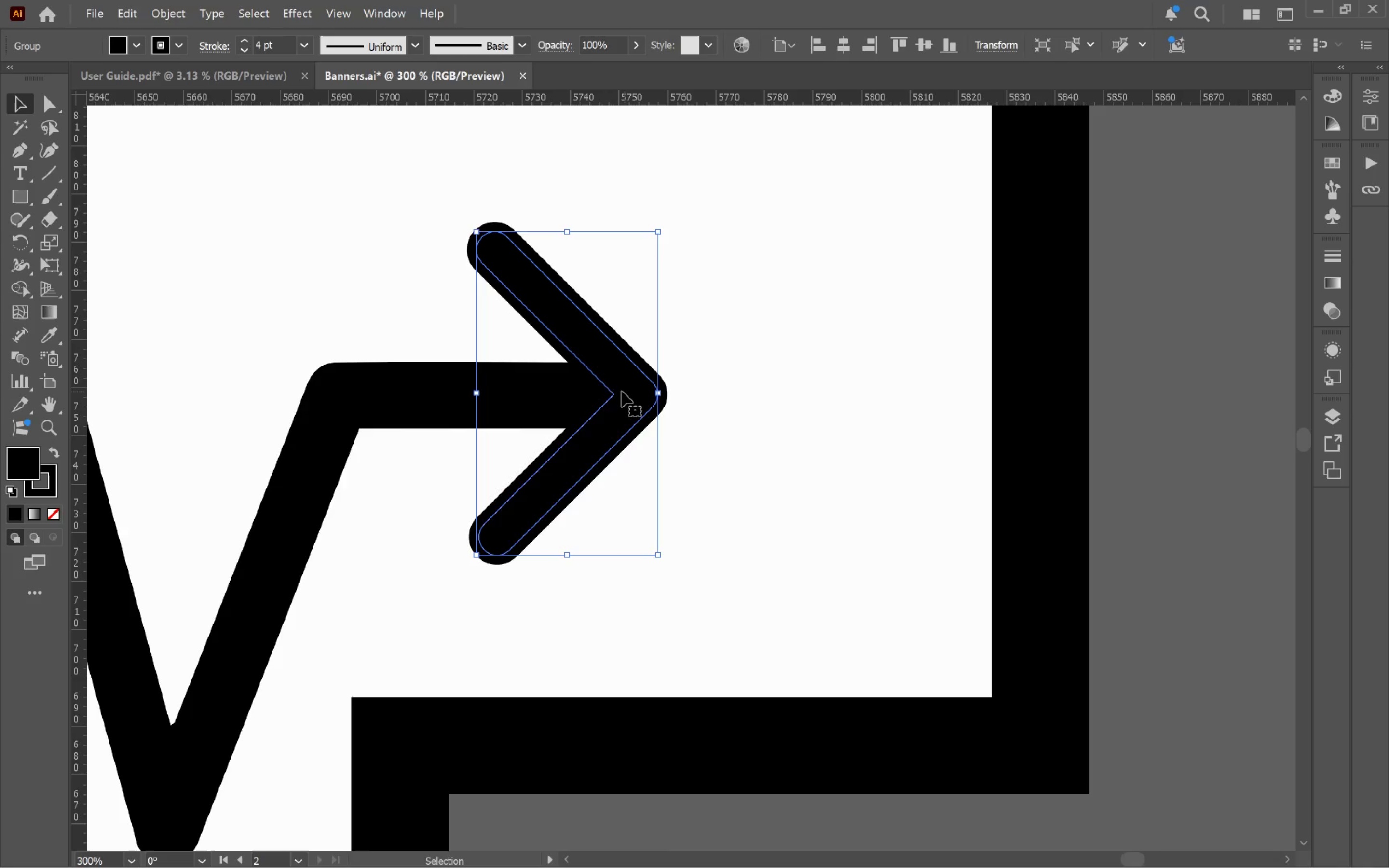 
hold_key(key=AltLeft, duration=0.51)
 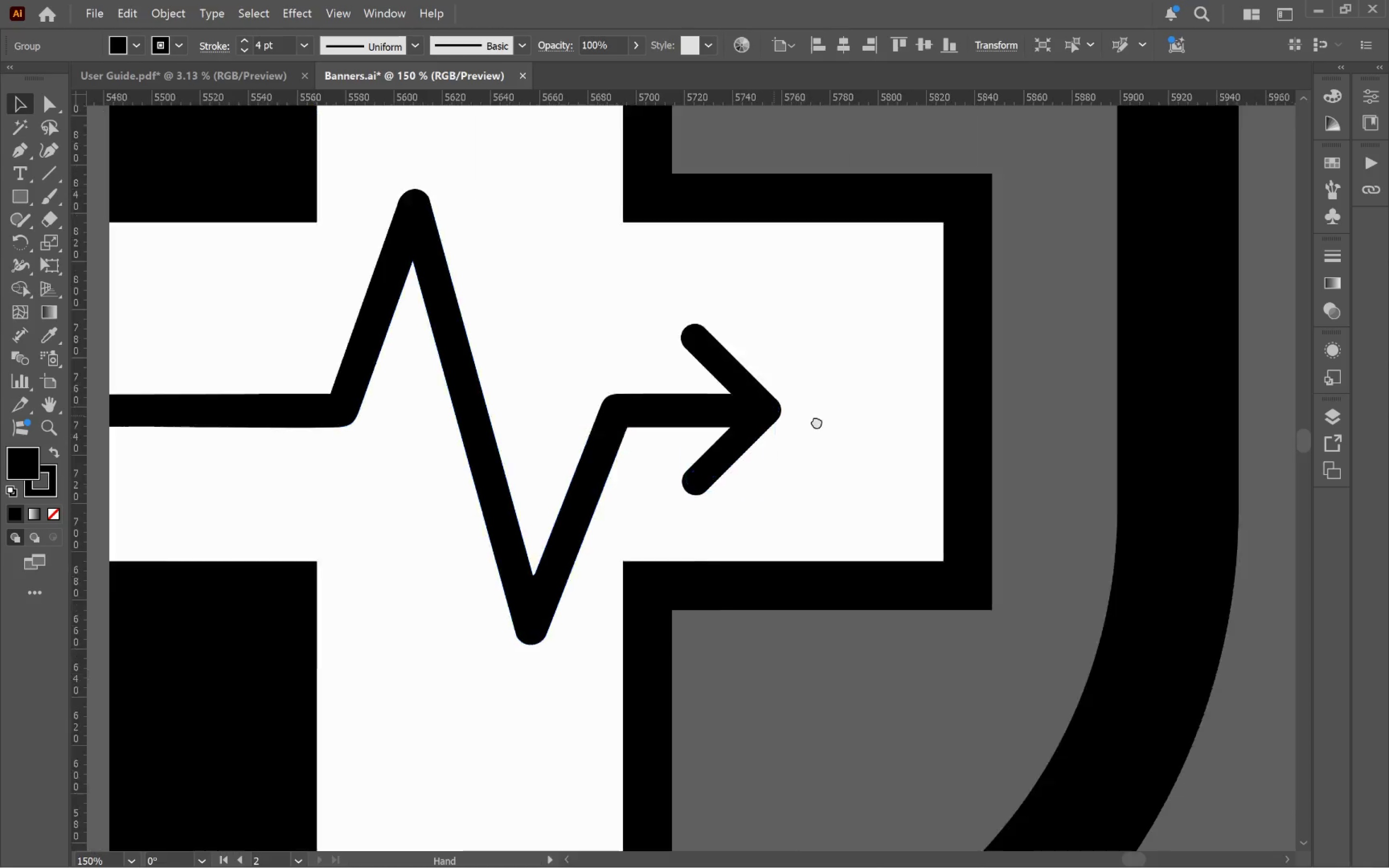 
hold_key(key=Space, duration=0.8)
 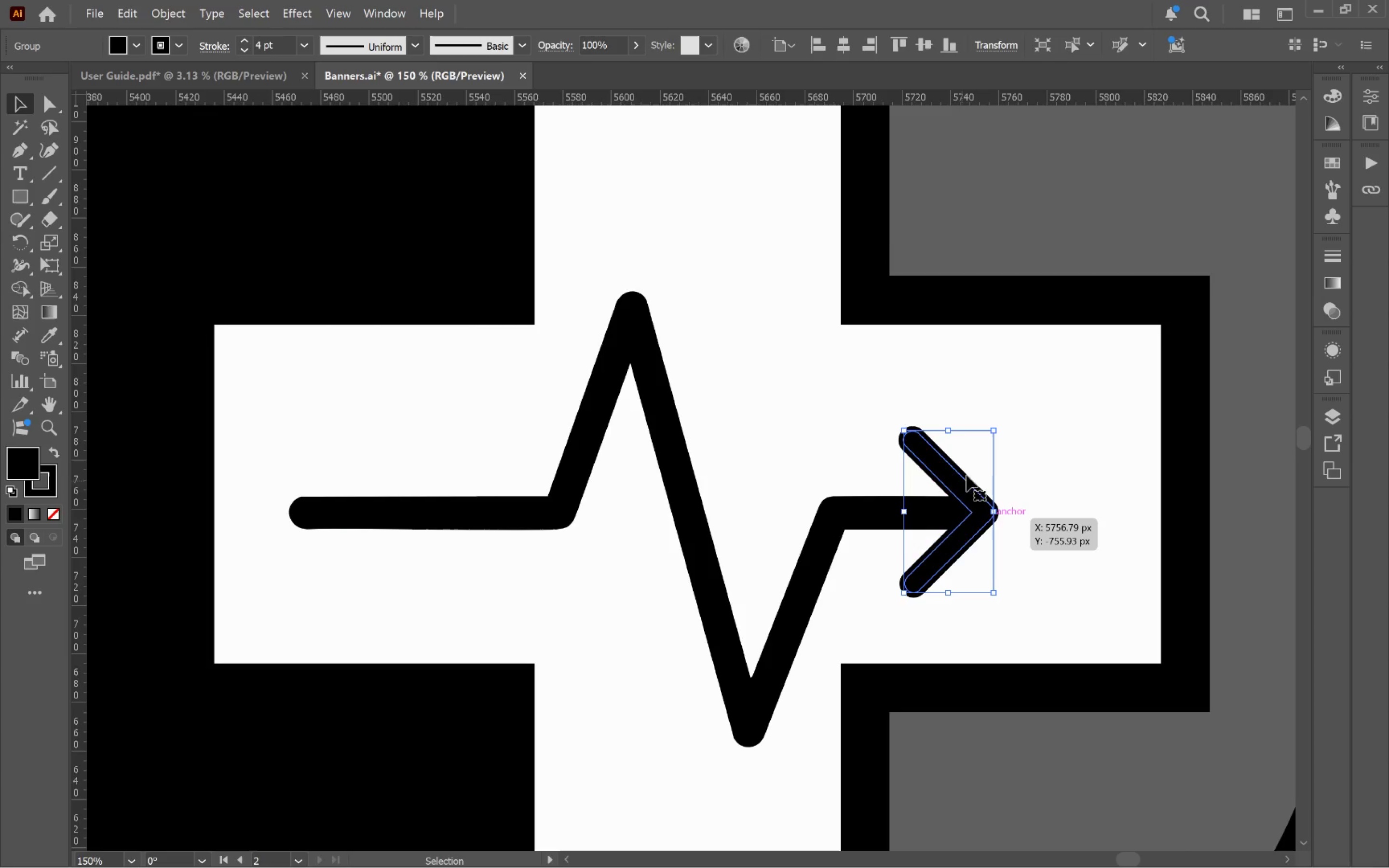 
scroll: coordinate [599, 381], scroll_direction: down, amount: 2.0
 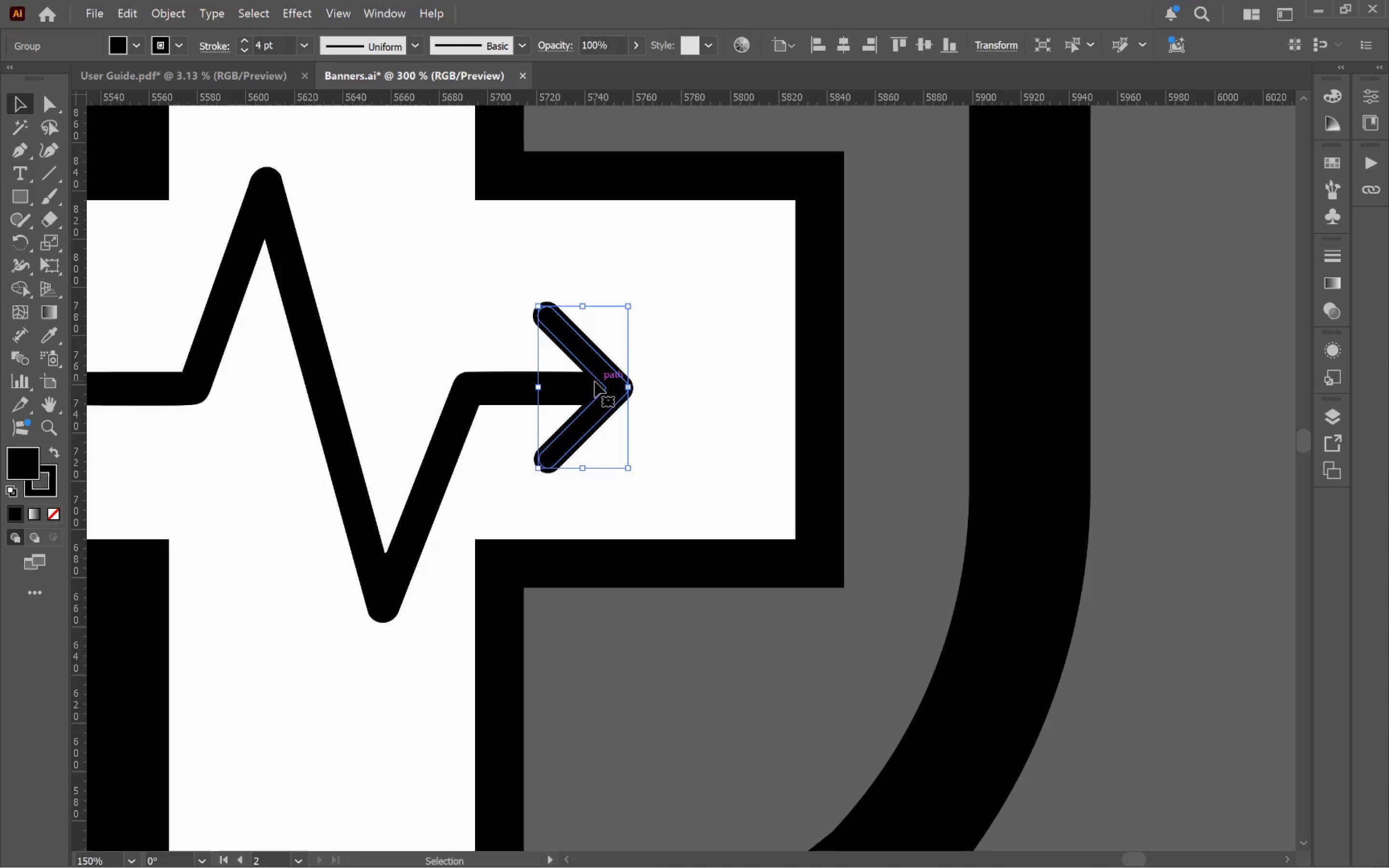 
left_click_drag(start_coordinate=[626, 393], to_coordinate=[992, 519])
 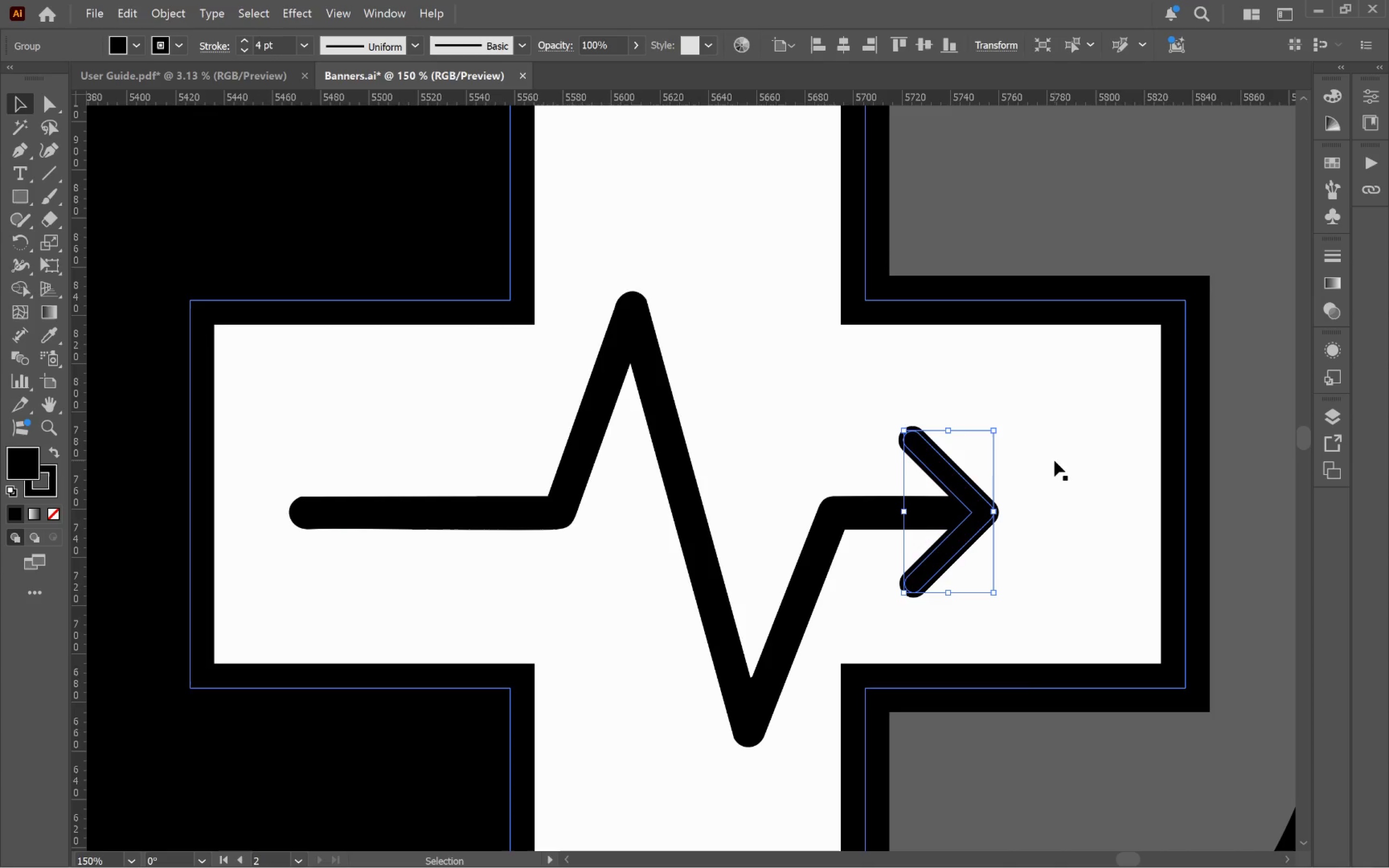 
left_click([1092, 482])
 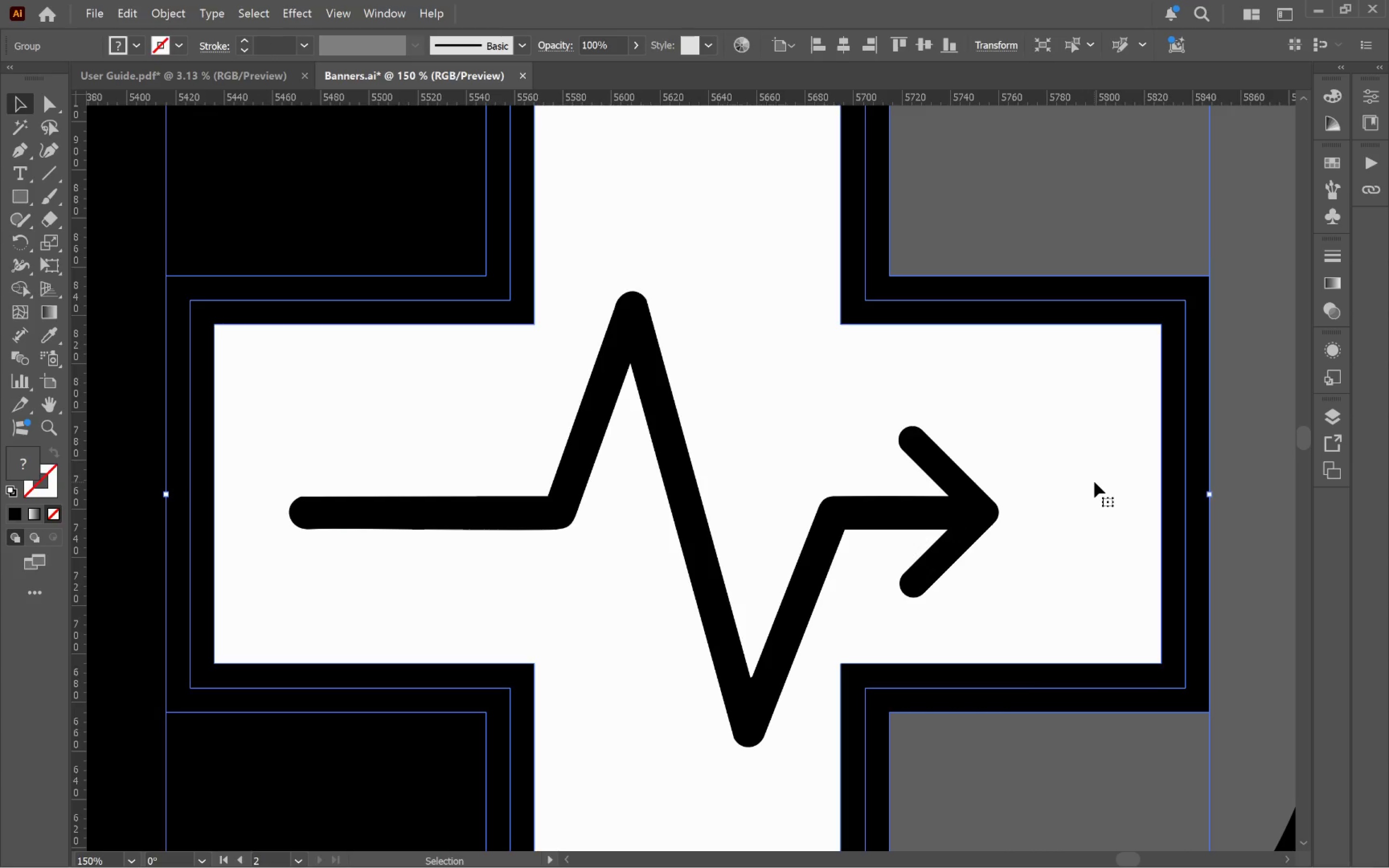 